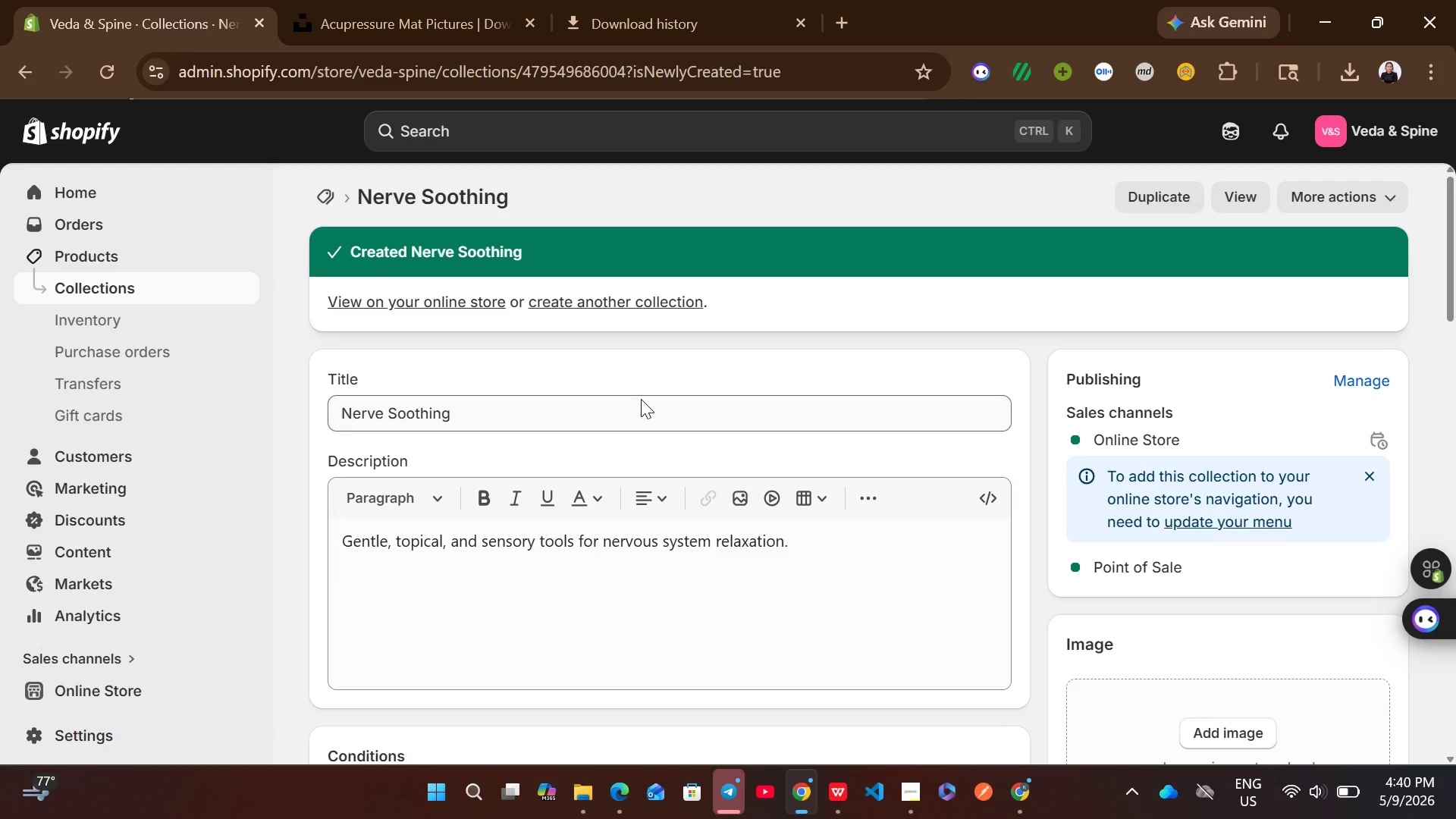 
left_click([131, 289])
 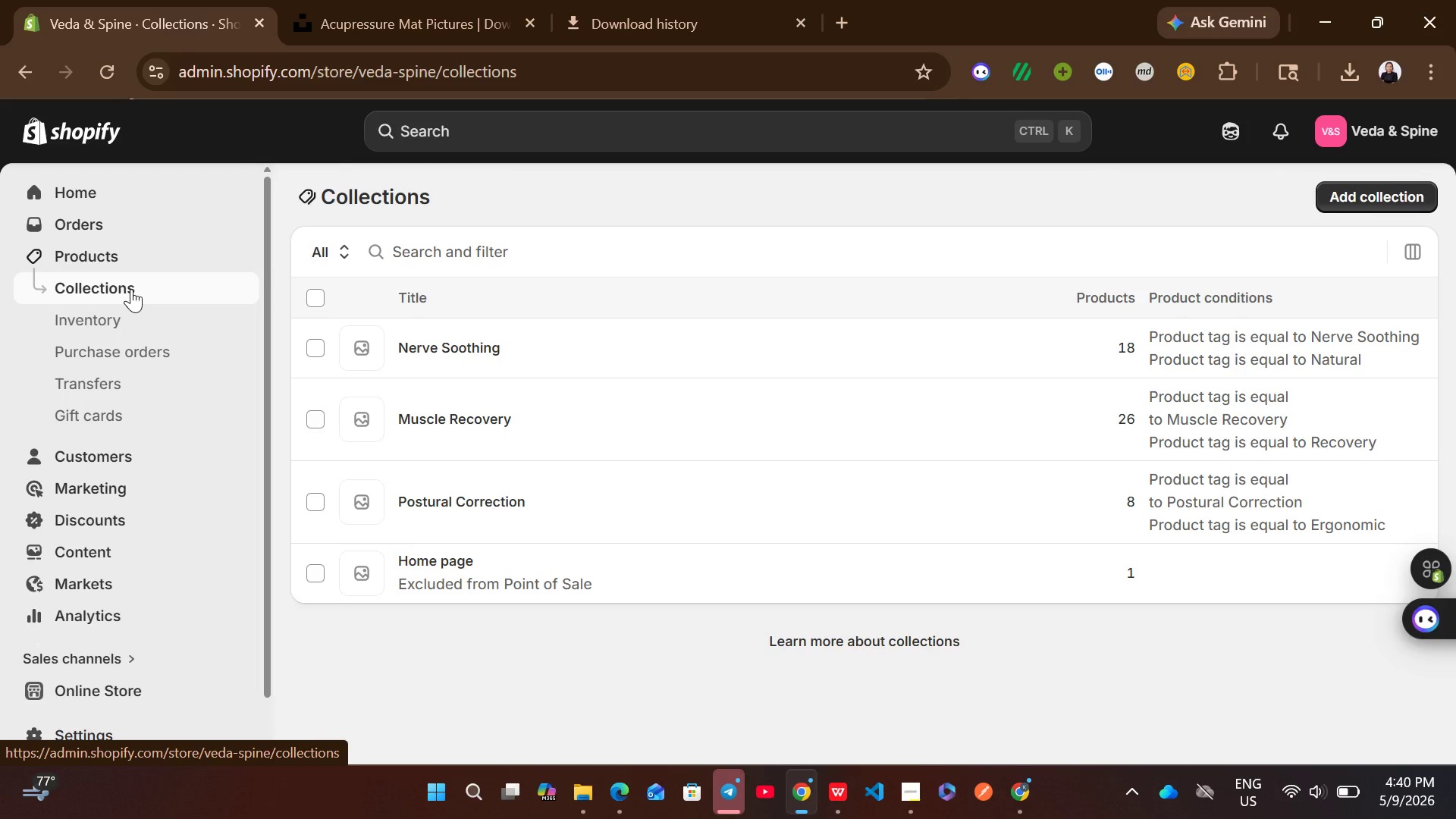 
wait(22.42)
 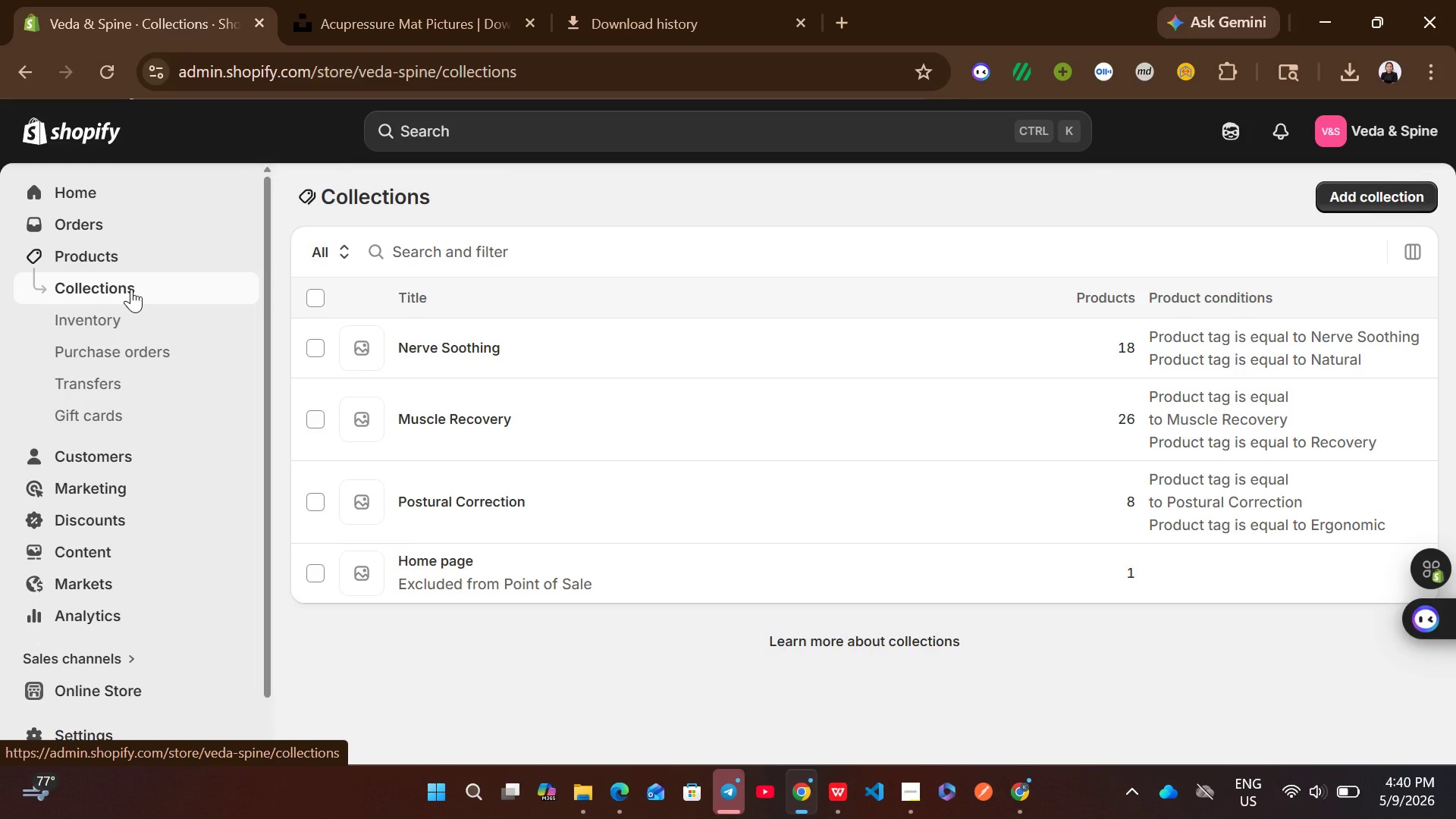 
left_click([908, 789])